 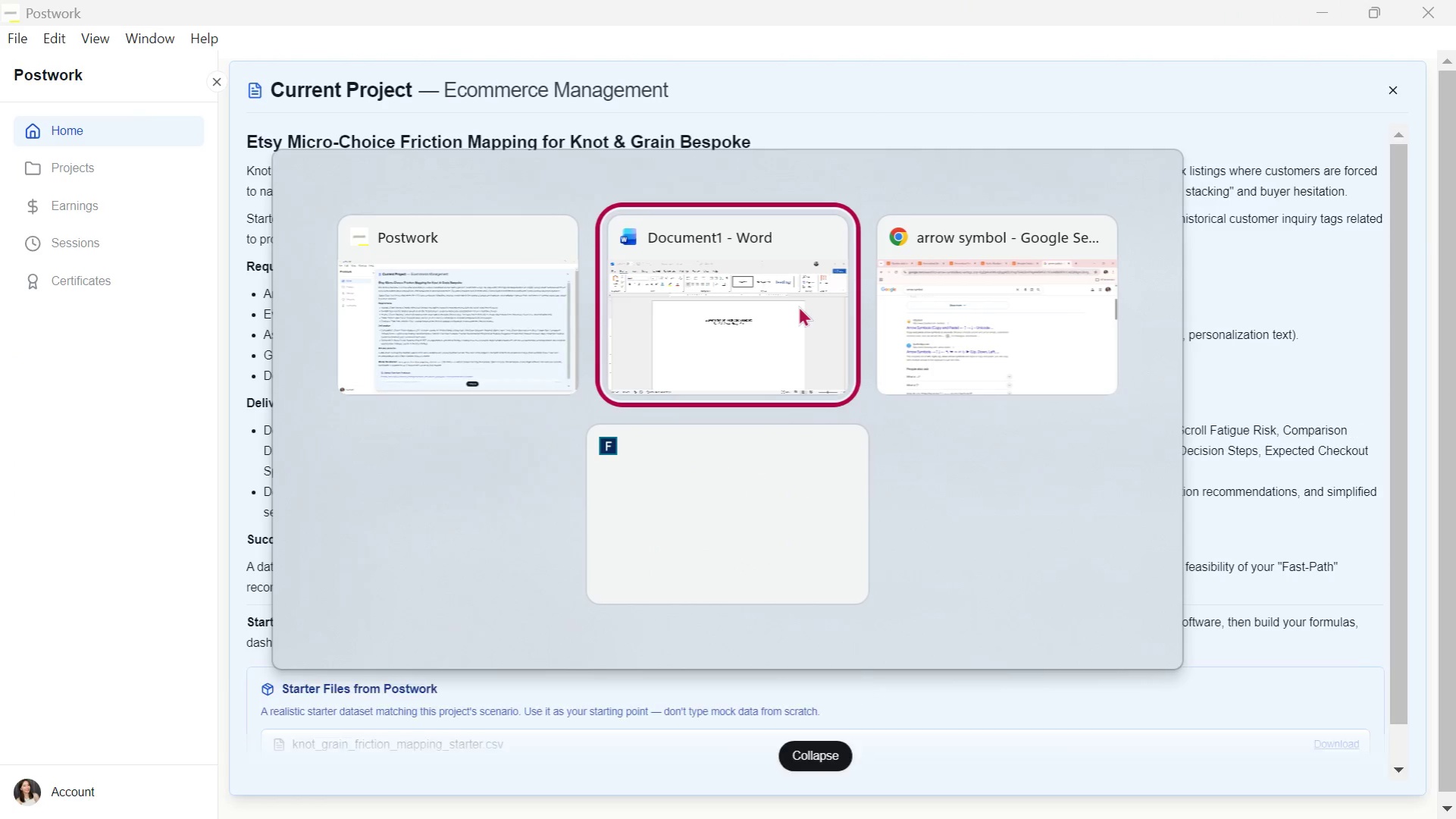 
key(Alt+Tab)
 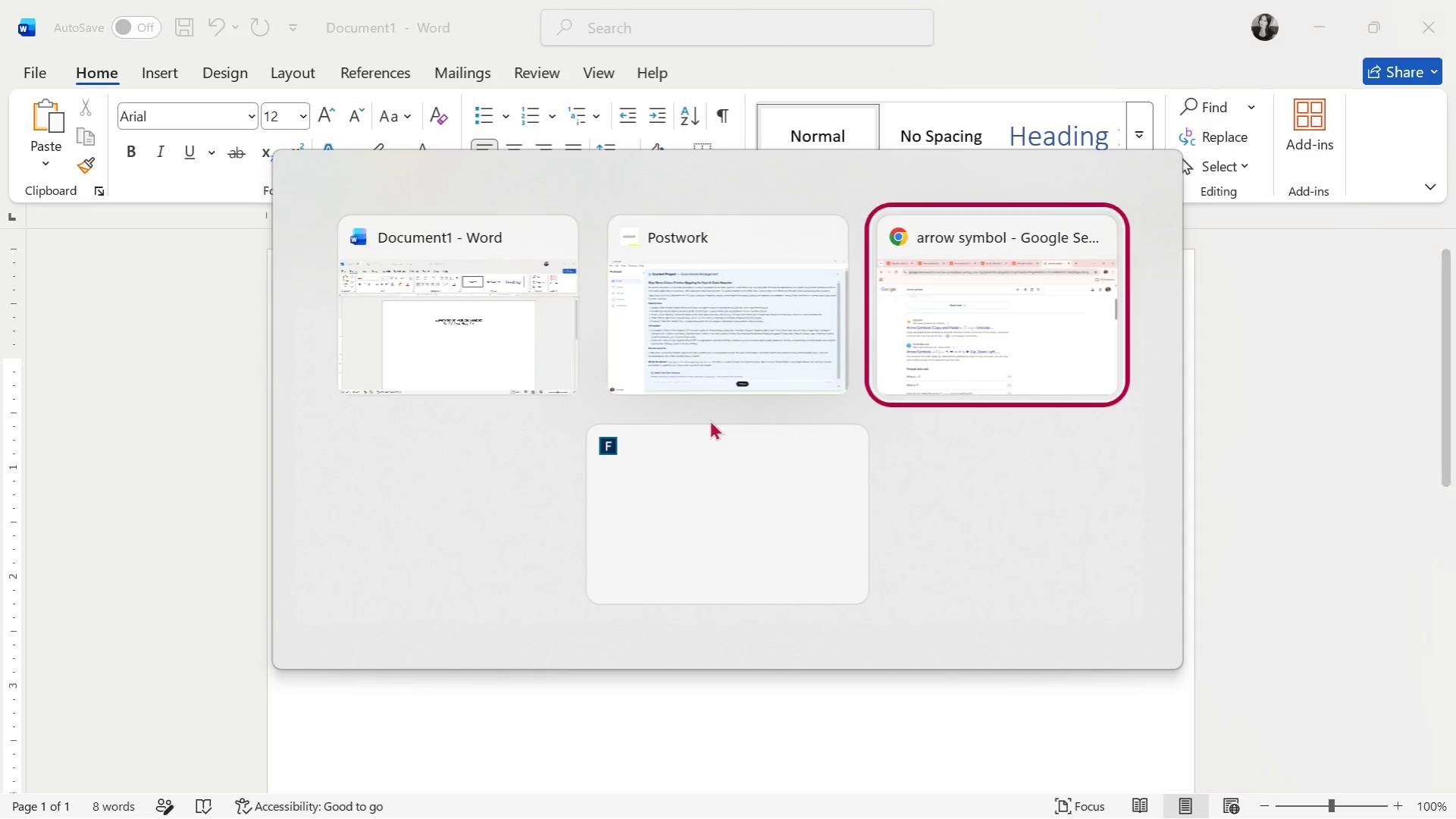 
key(Alt+Tab)
 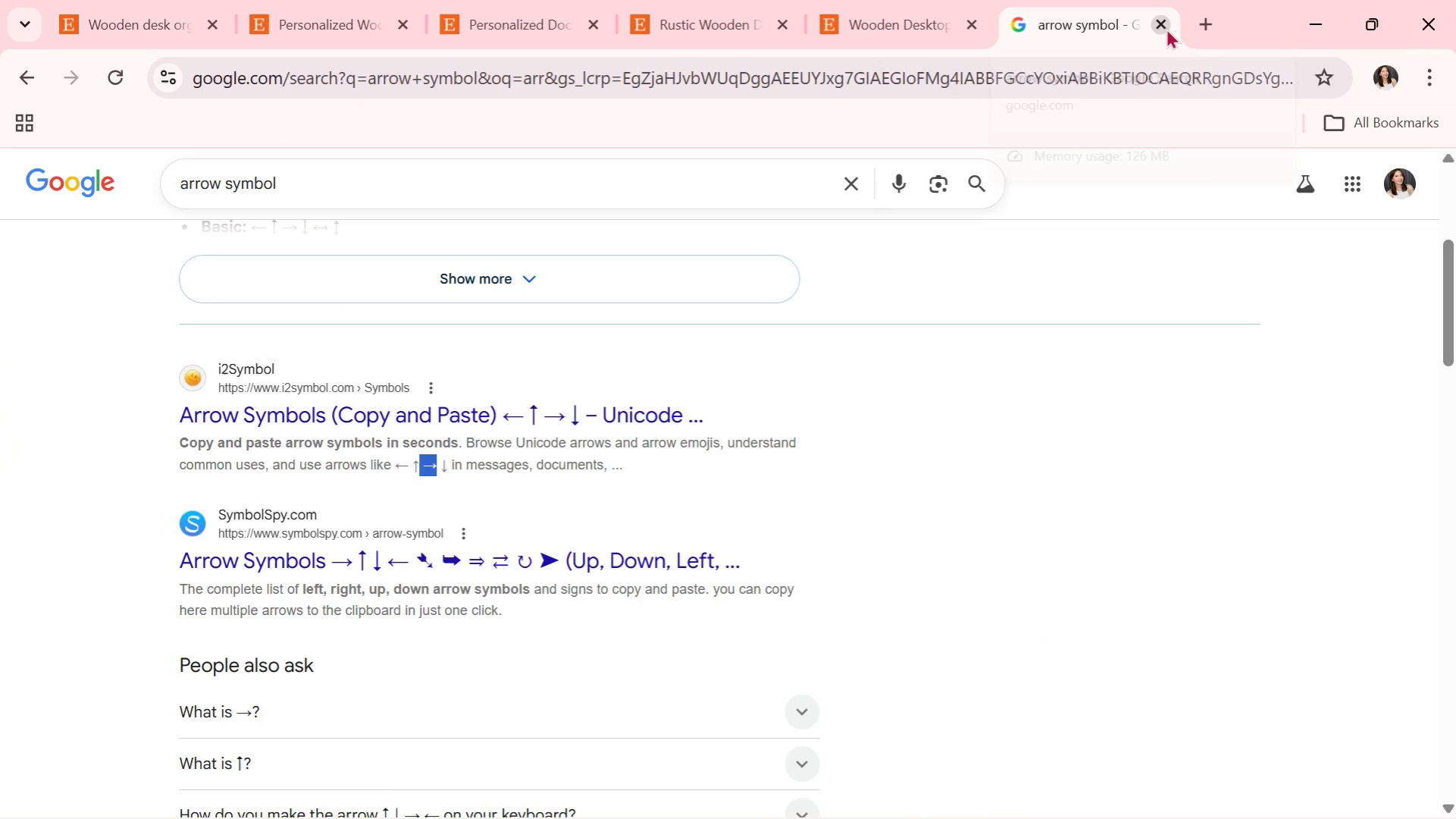 
left_click([943, 11])
 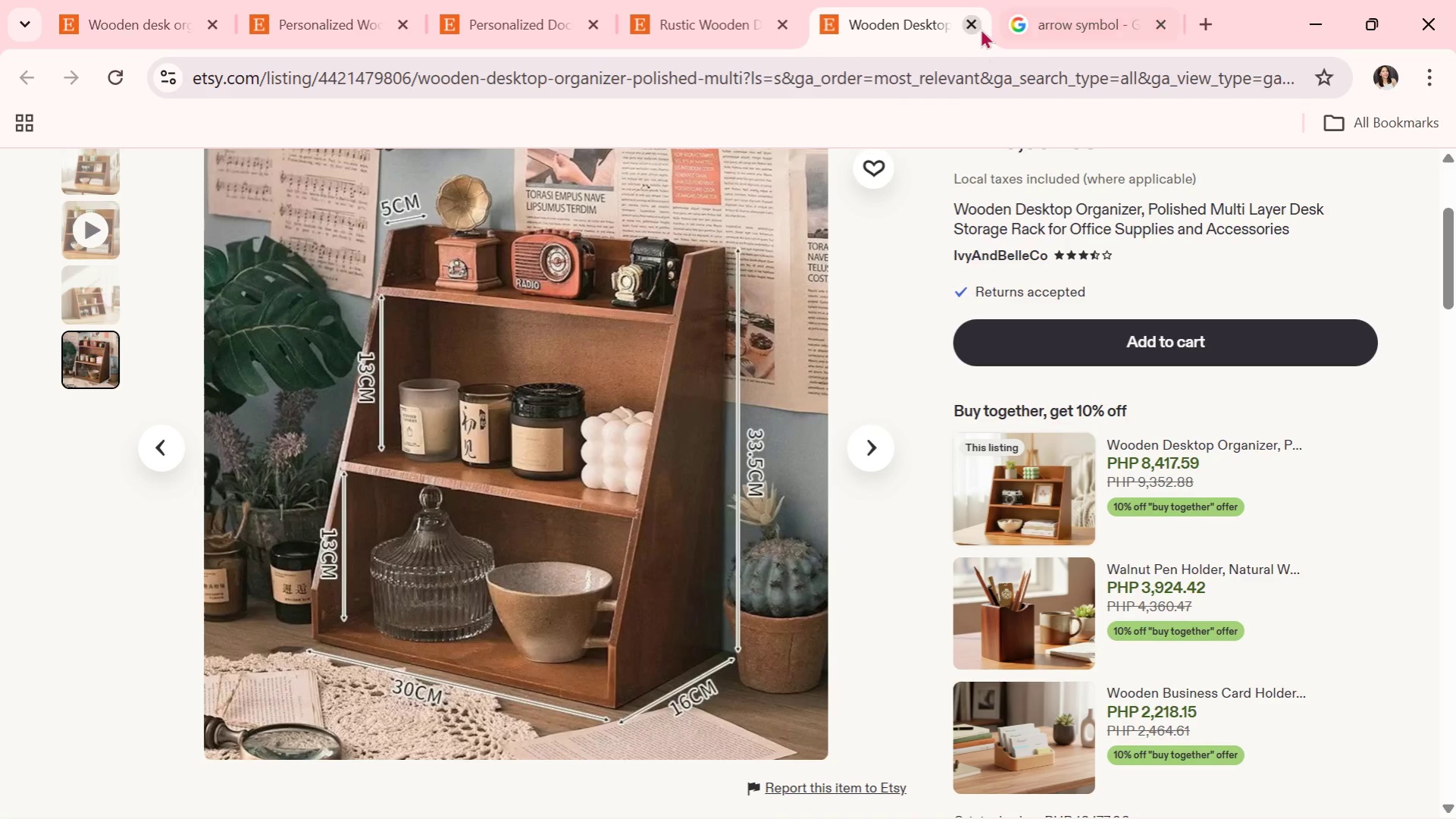 
left_click([977, 27])
 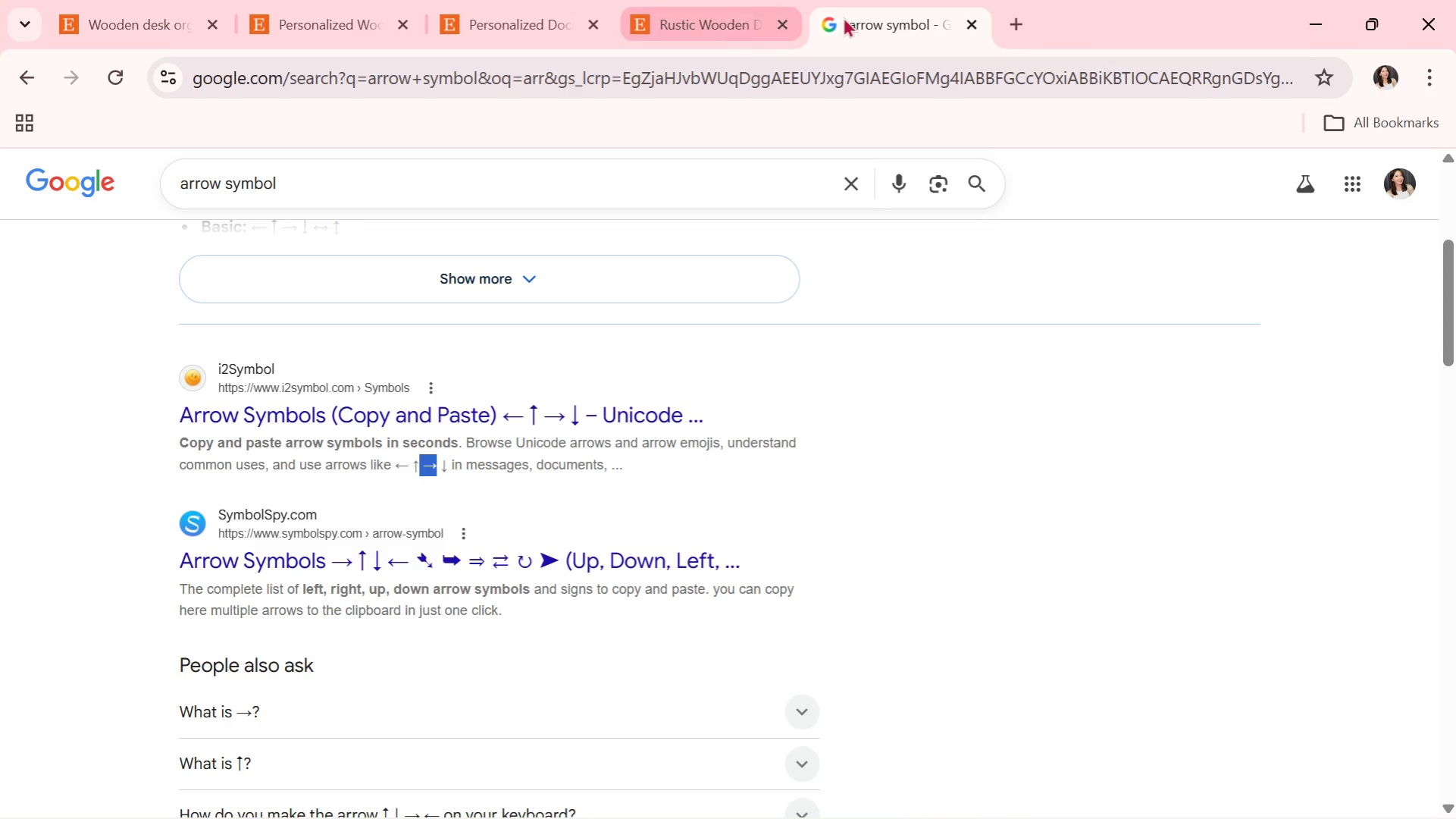 
key(Alt+AltLeft)
 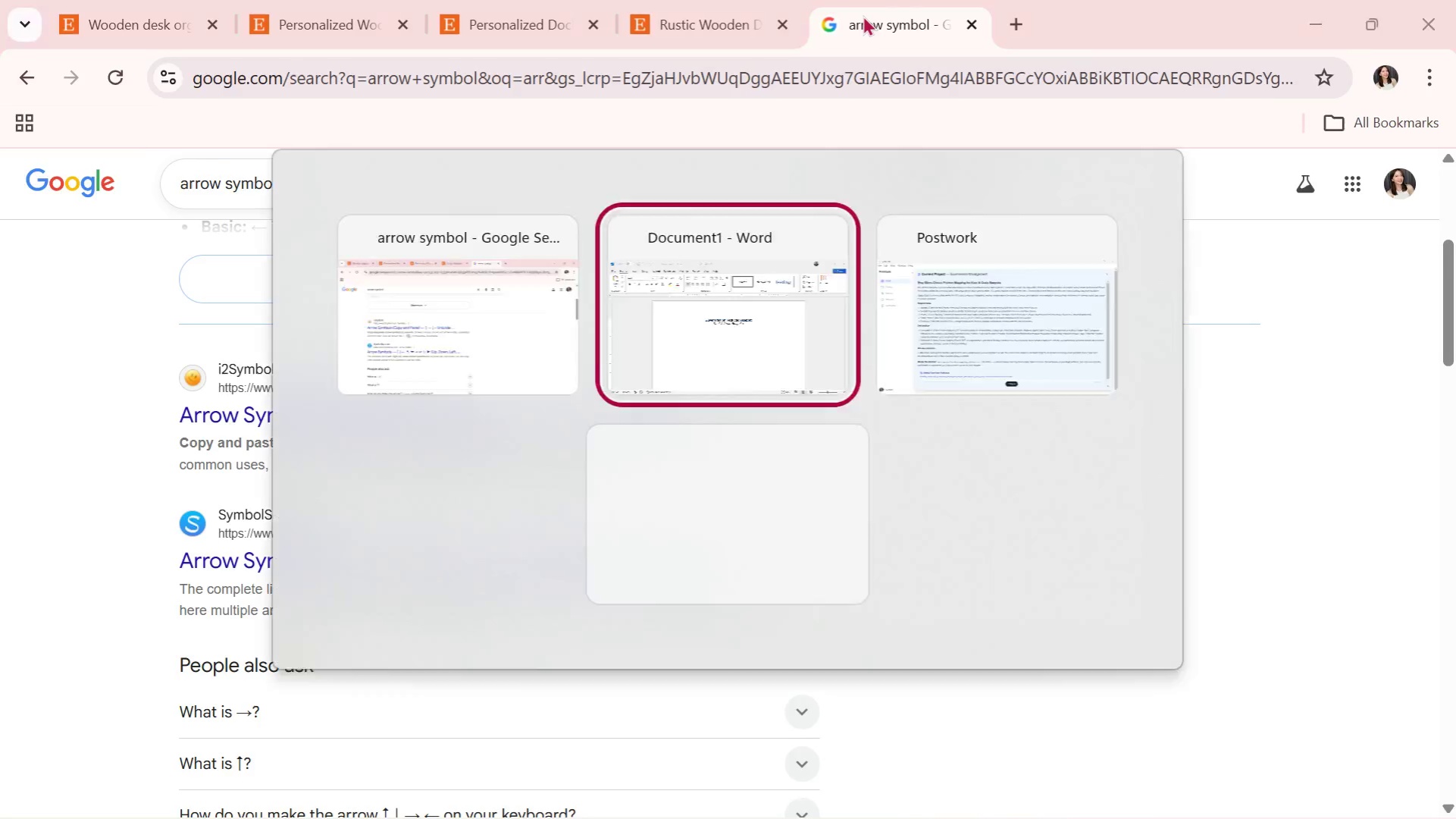 
key(Alt+Tab)
 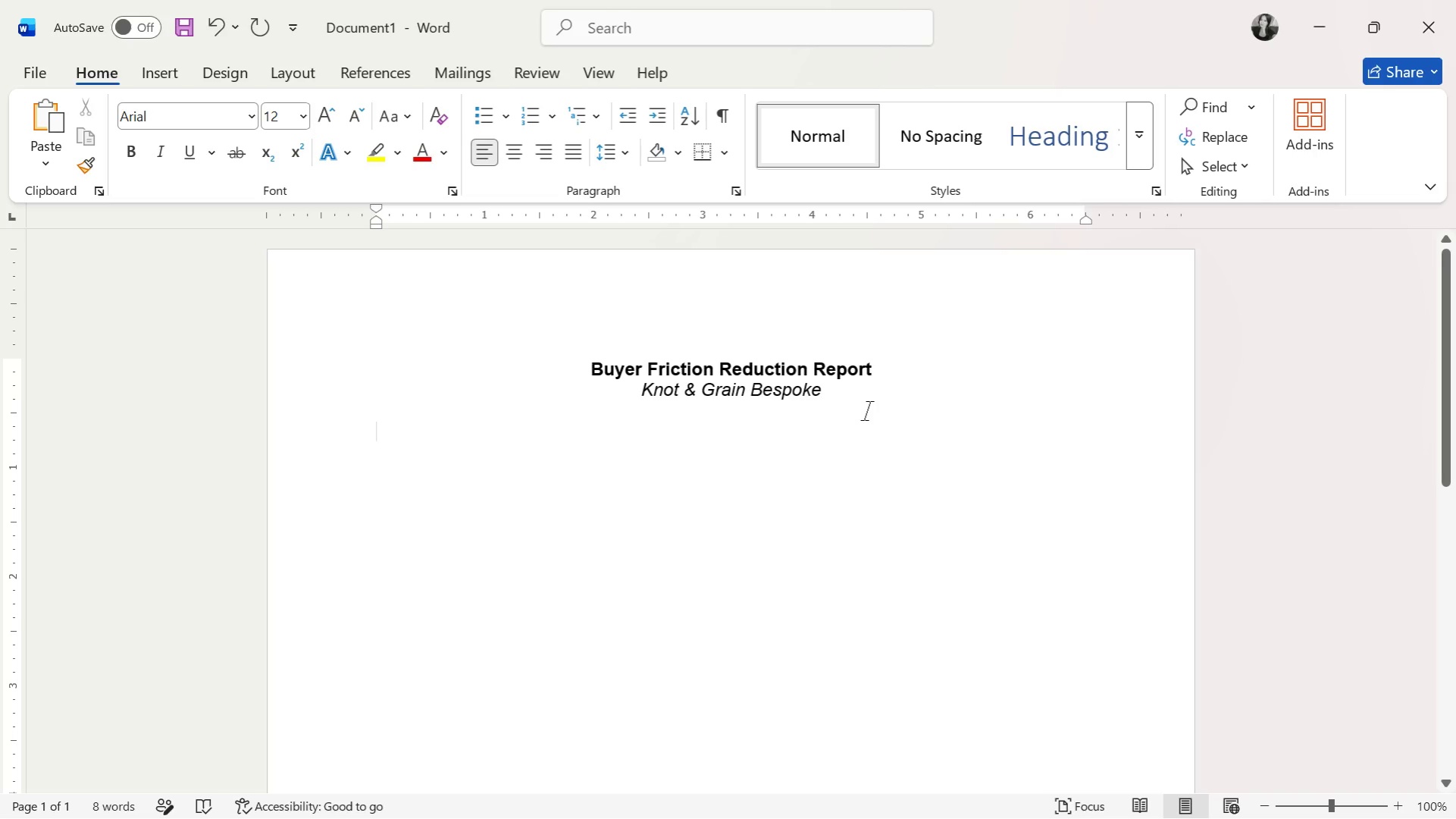 
key(Alt+Tab)
 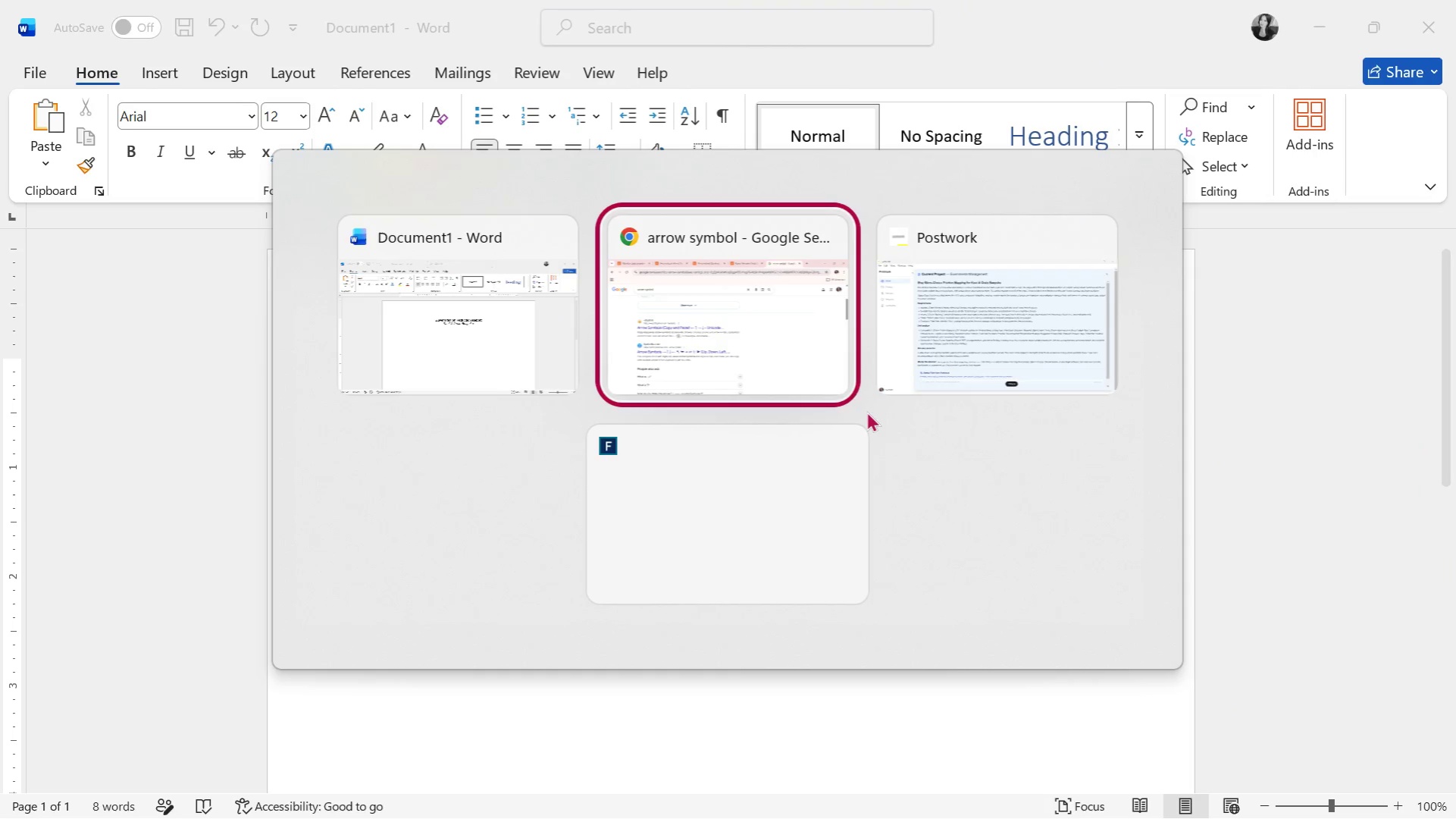 
key(Alt+Tab)